 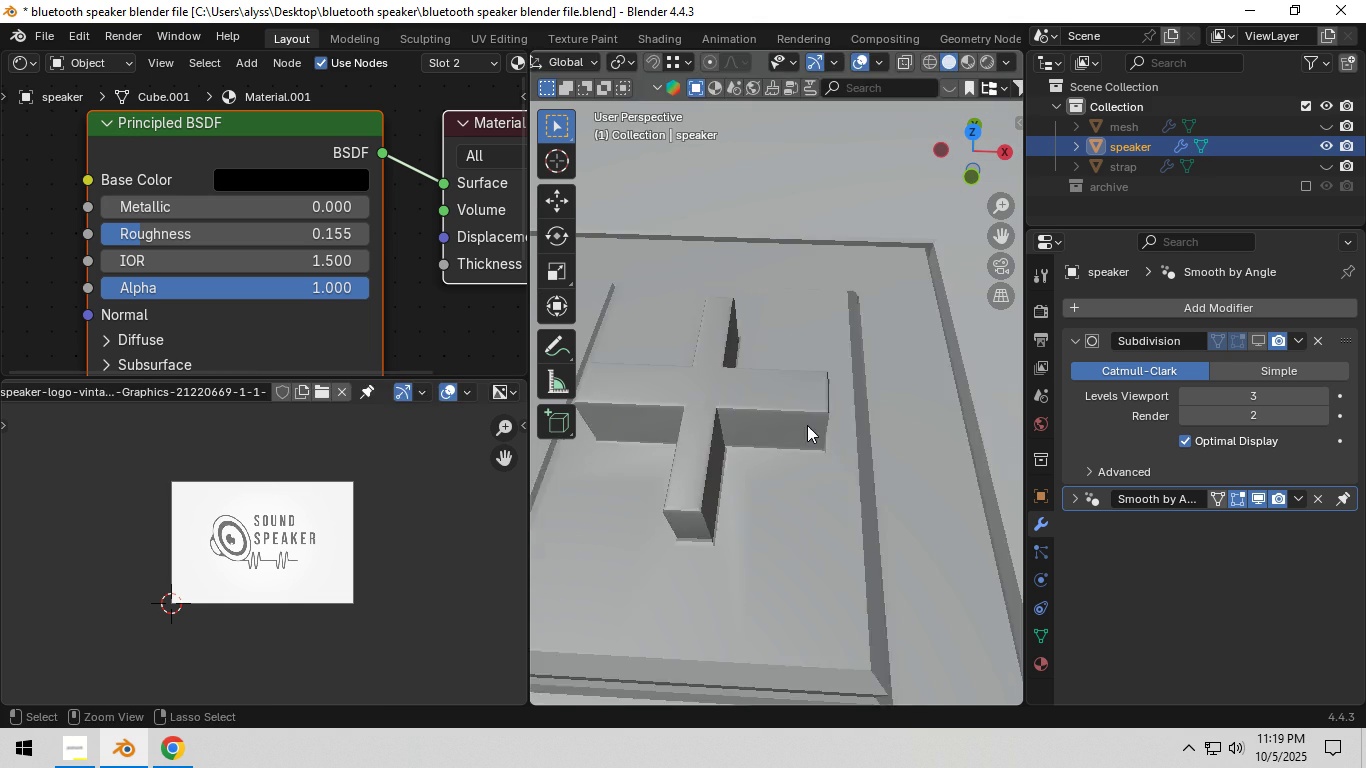 
key(Control+Z)
 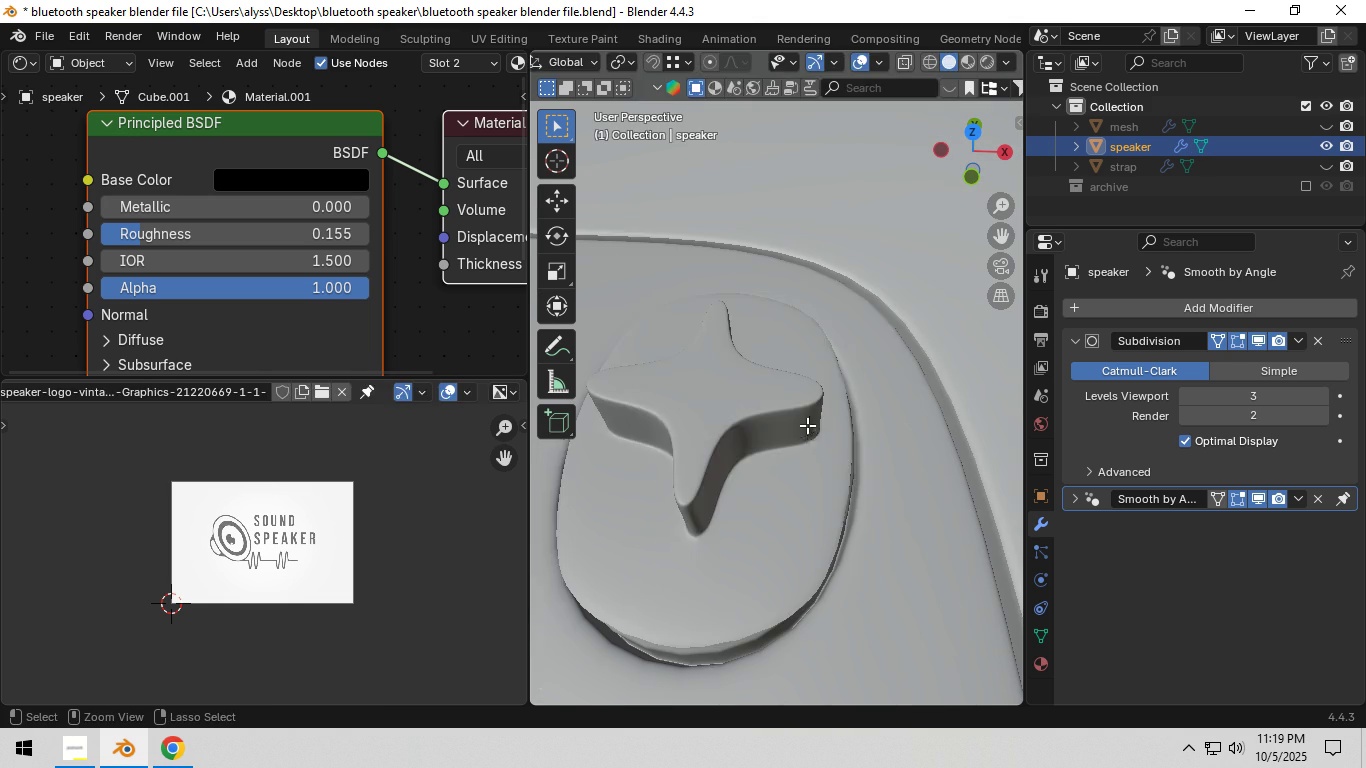 
key(Control+Z)
 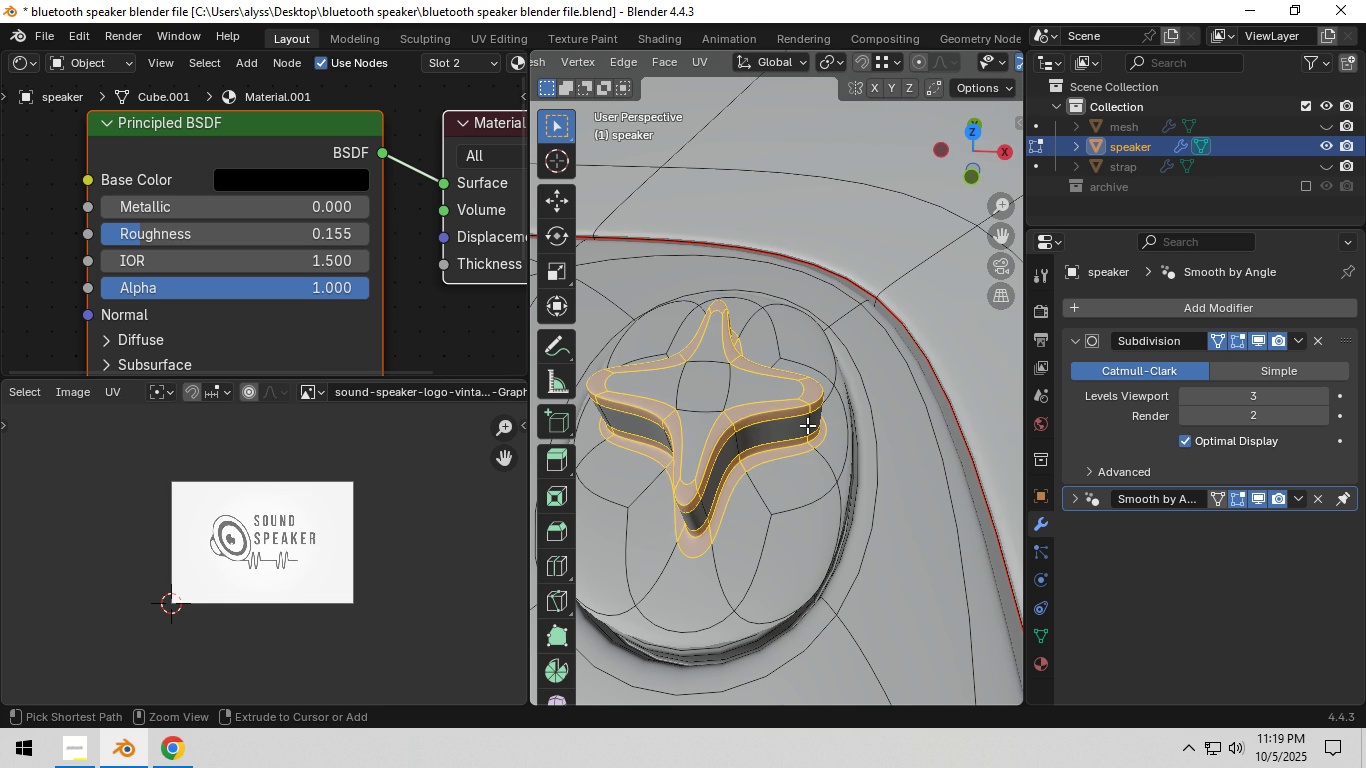 
key(Control+Z)
 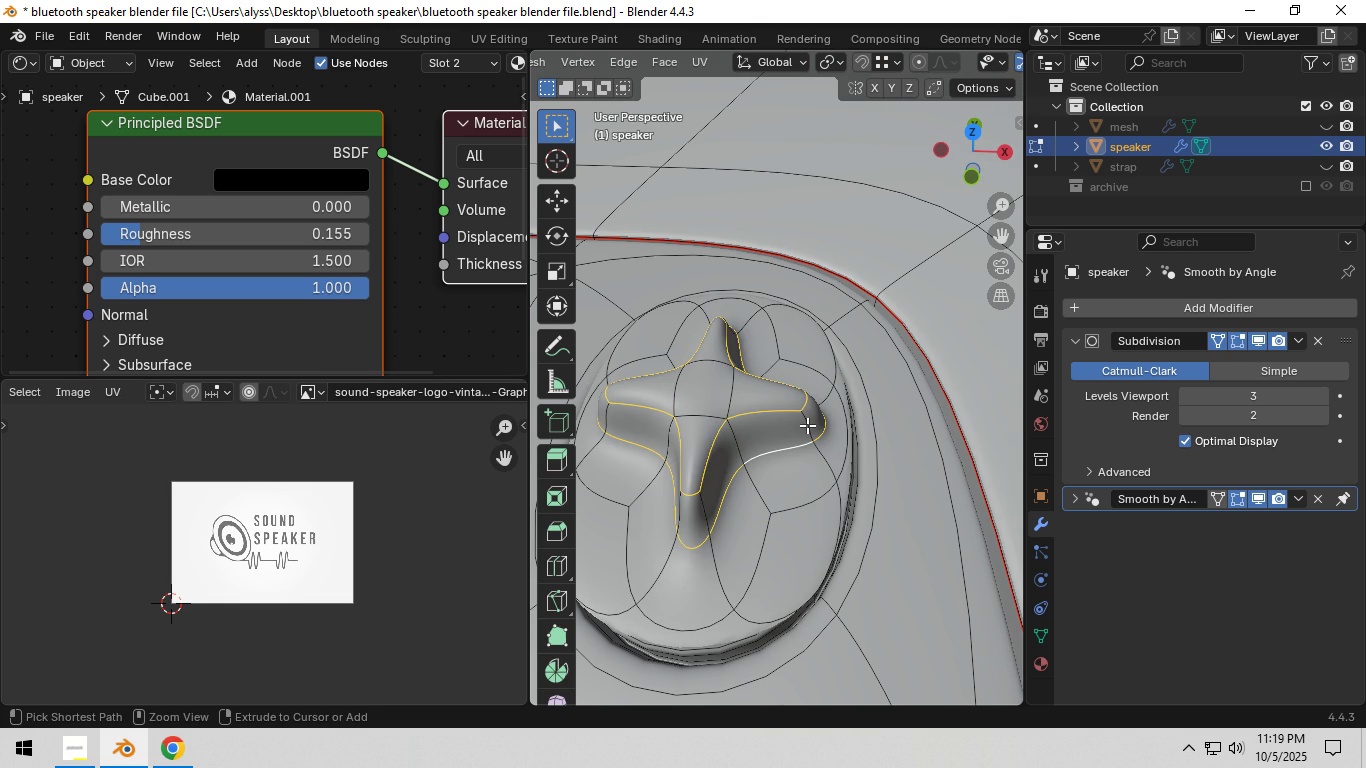 
key(Control+Z)
 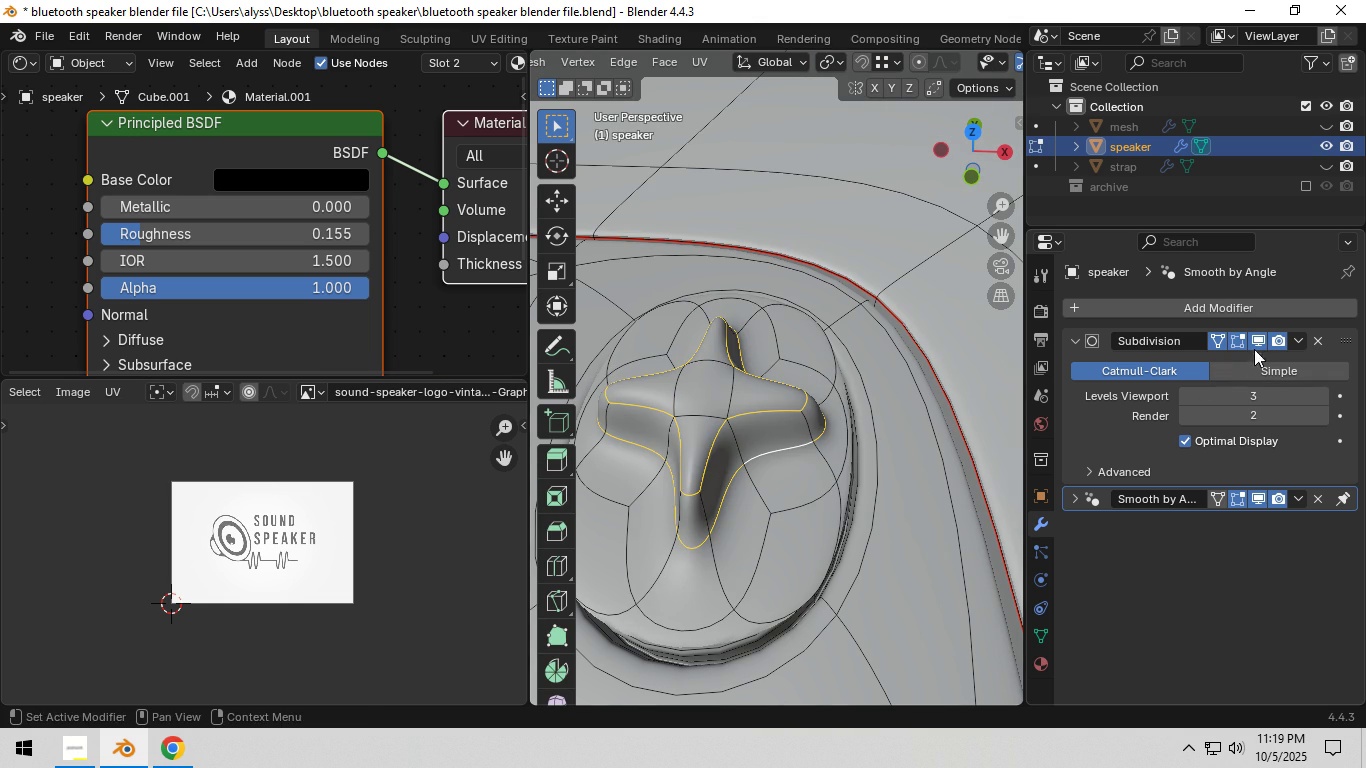 
left_click([1260, 341])